 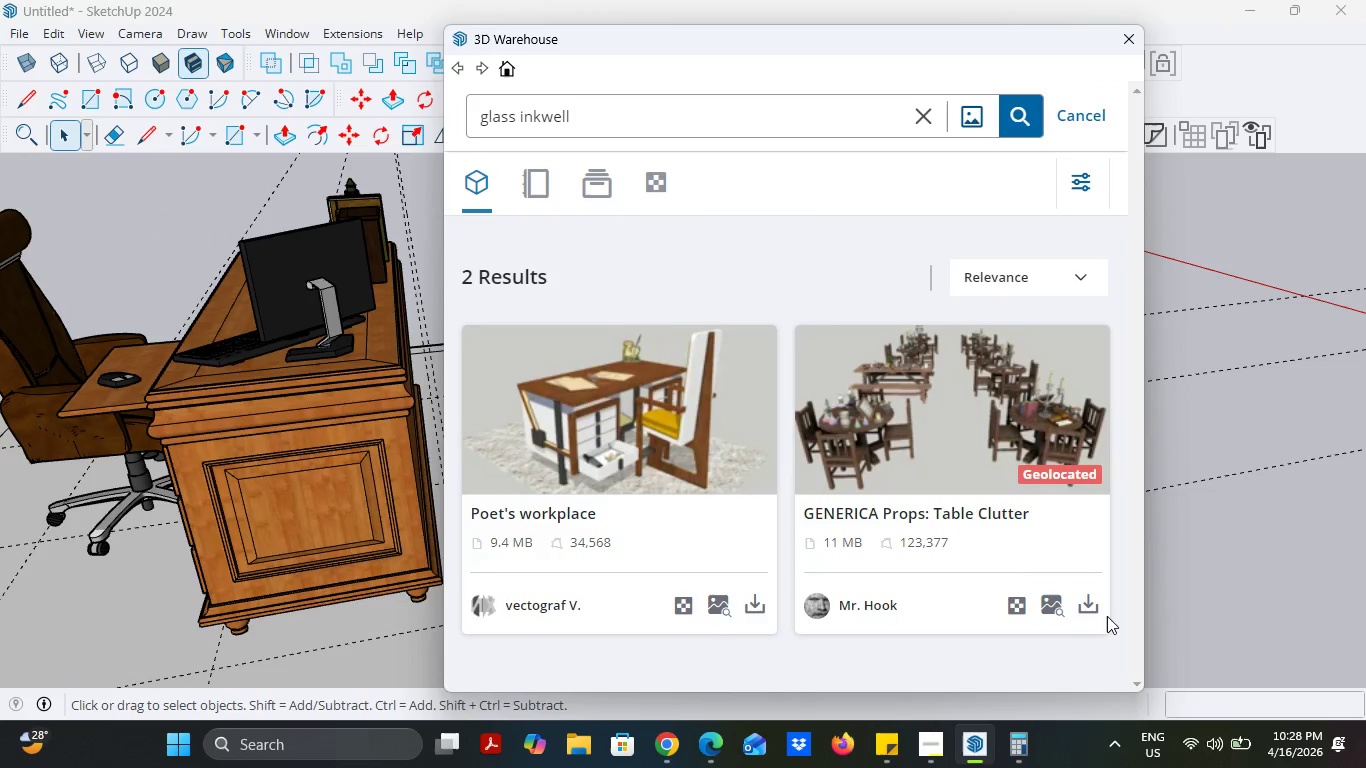 
left_click([781, 381])
 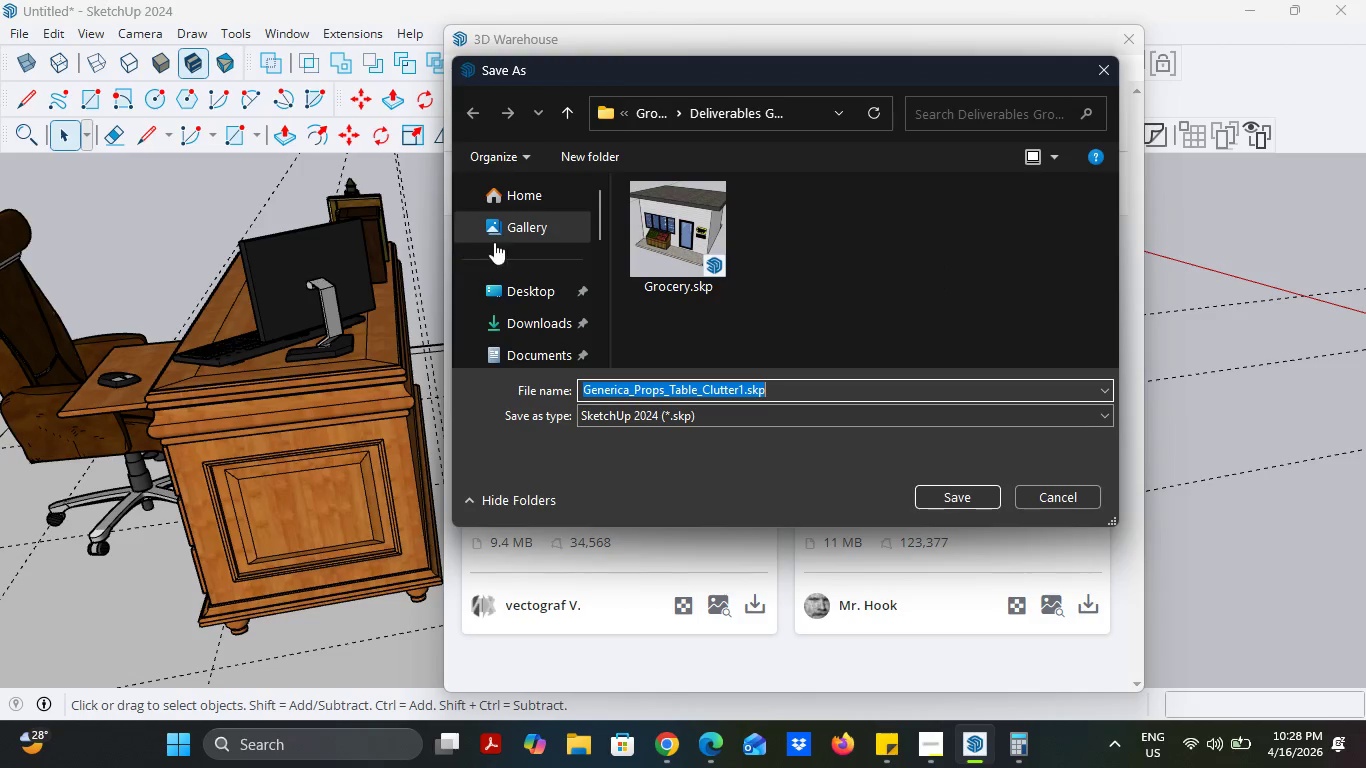 
left_click_drag(start_coordinate=[624, 66], to_coordinate=[663, 108])
 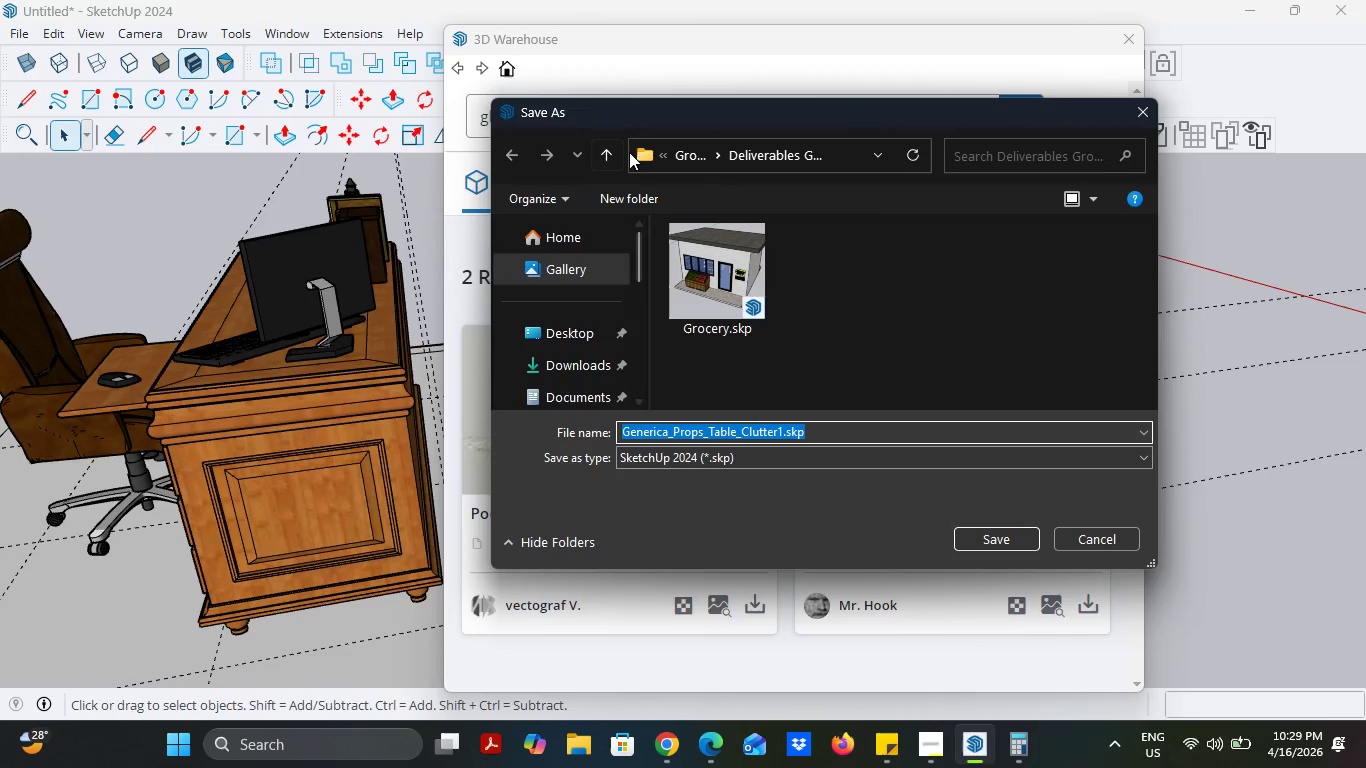 
left_click([601, 151])
 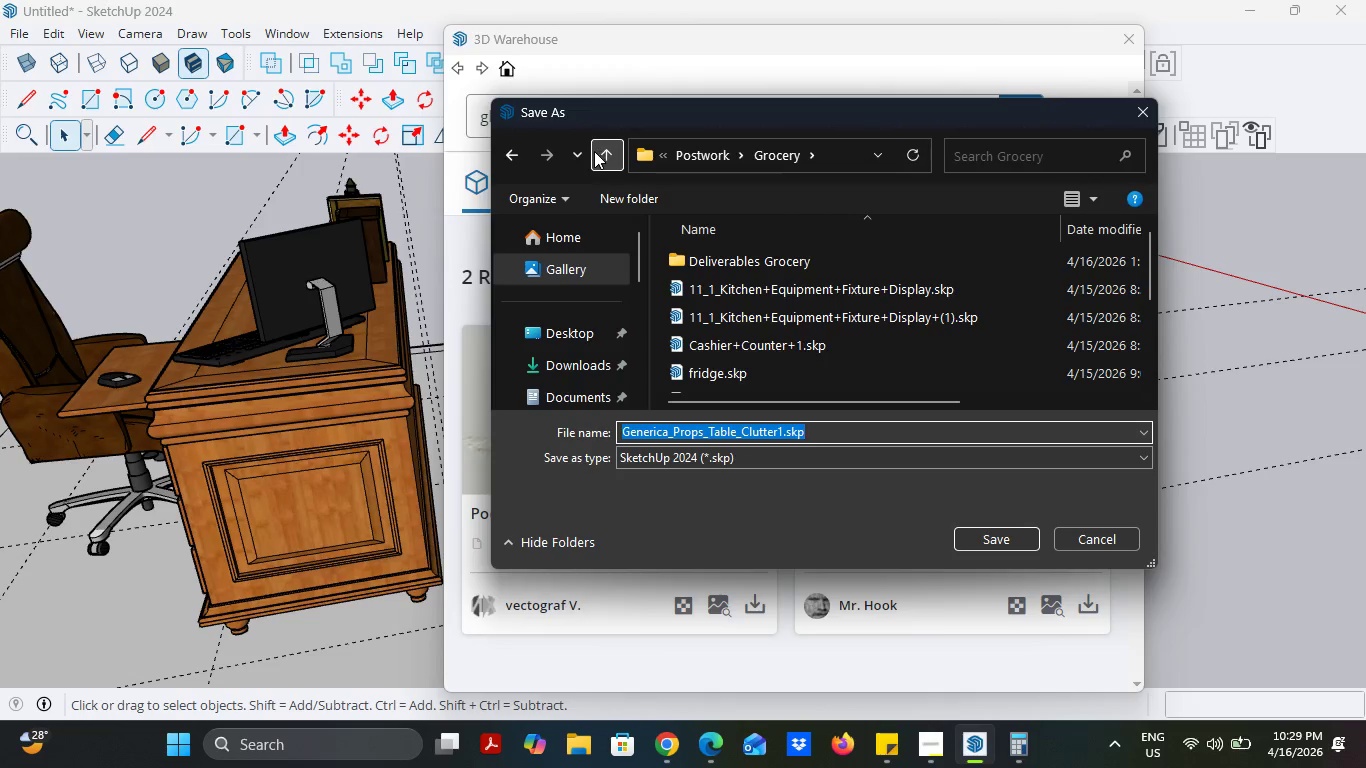 
left_click([594, 151])
 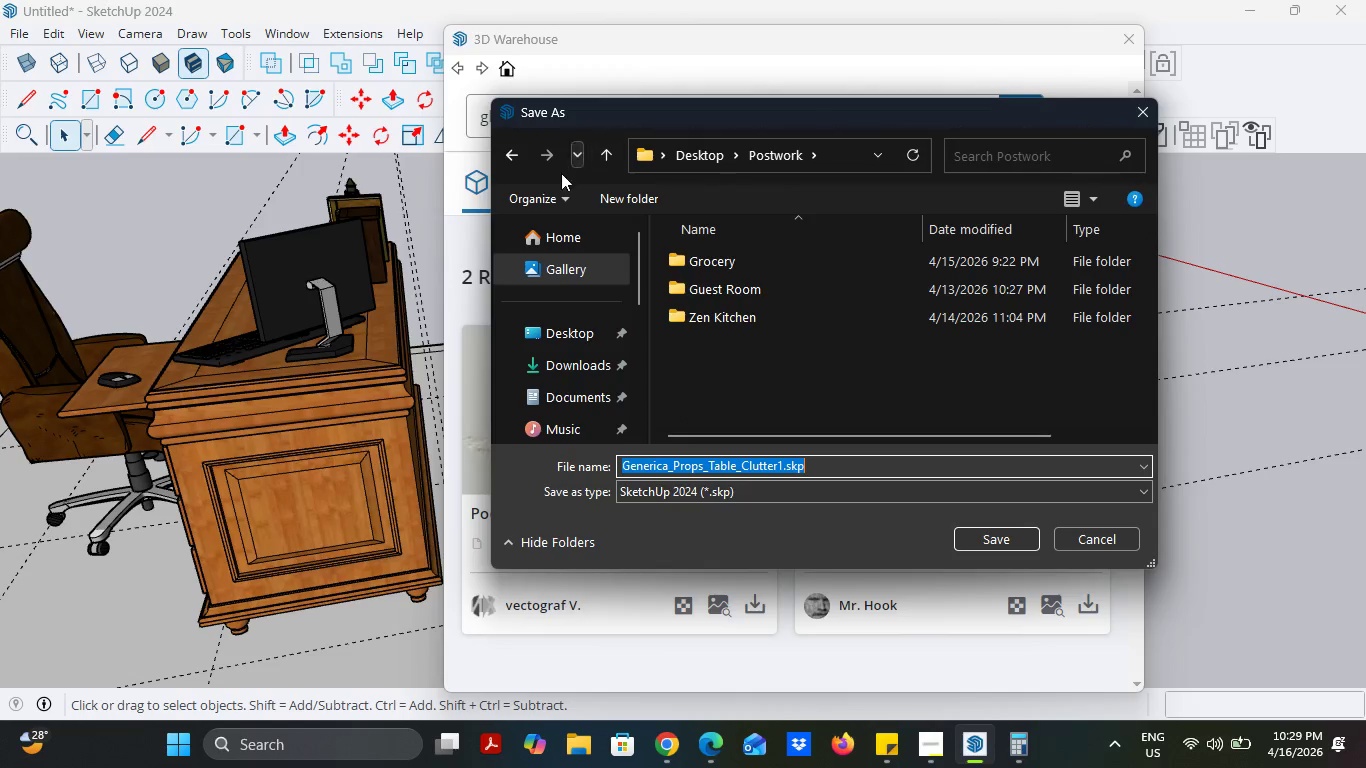 
left_click([628, 200])
 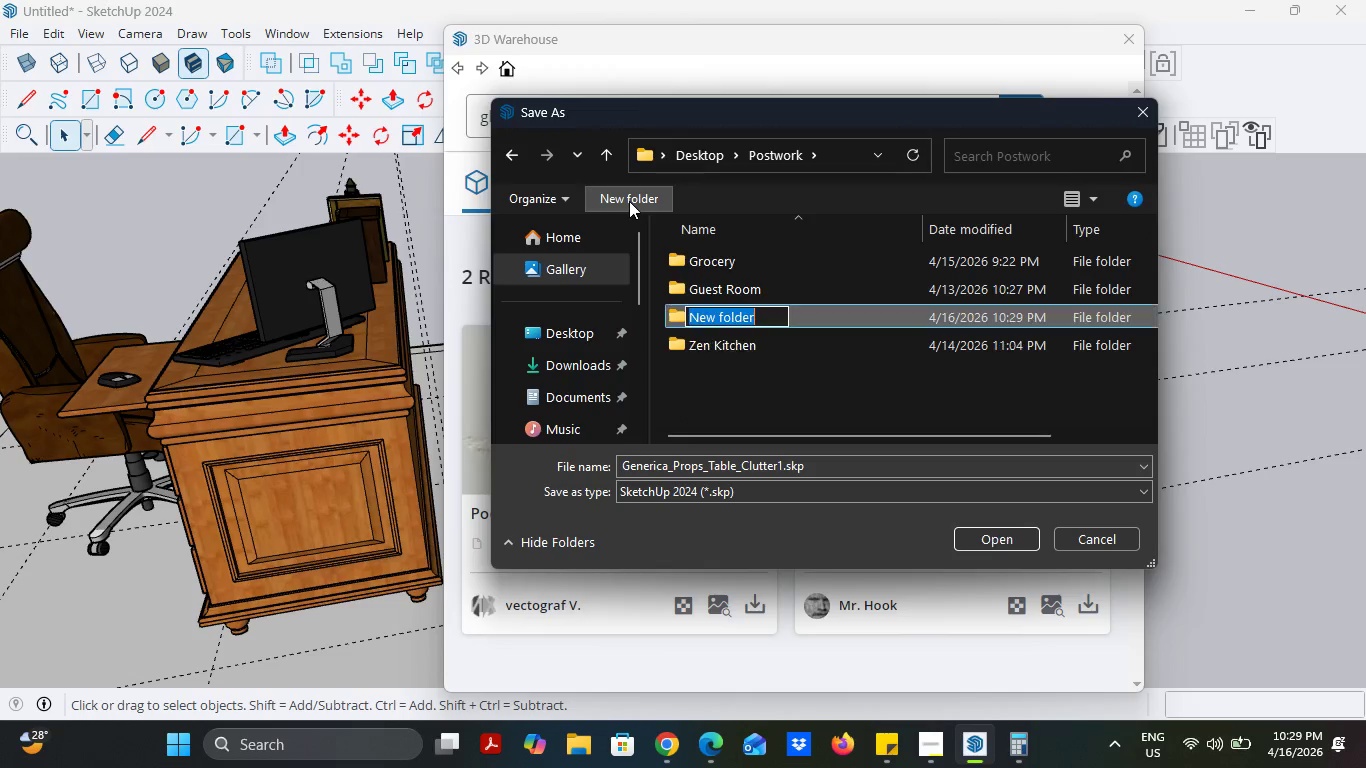 
type(Scholar's Nook)
 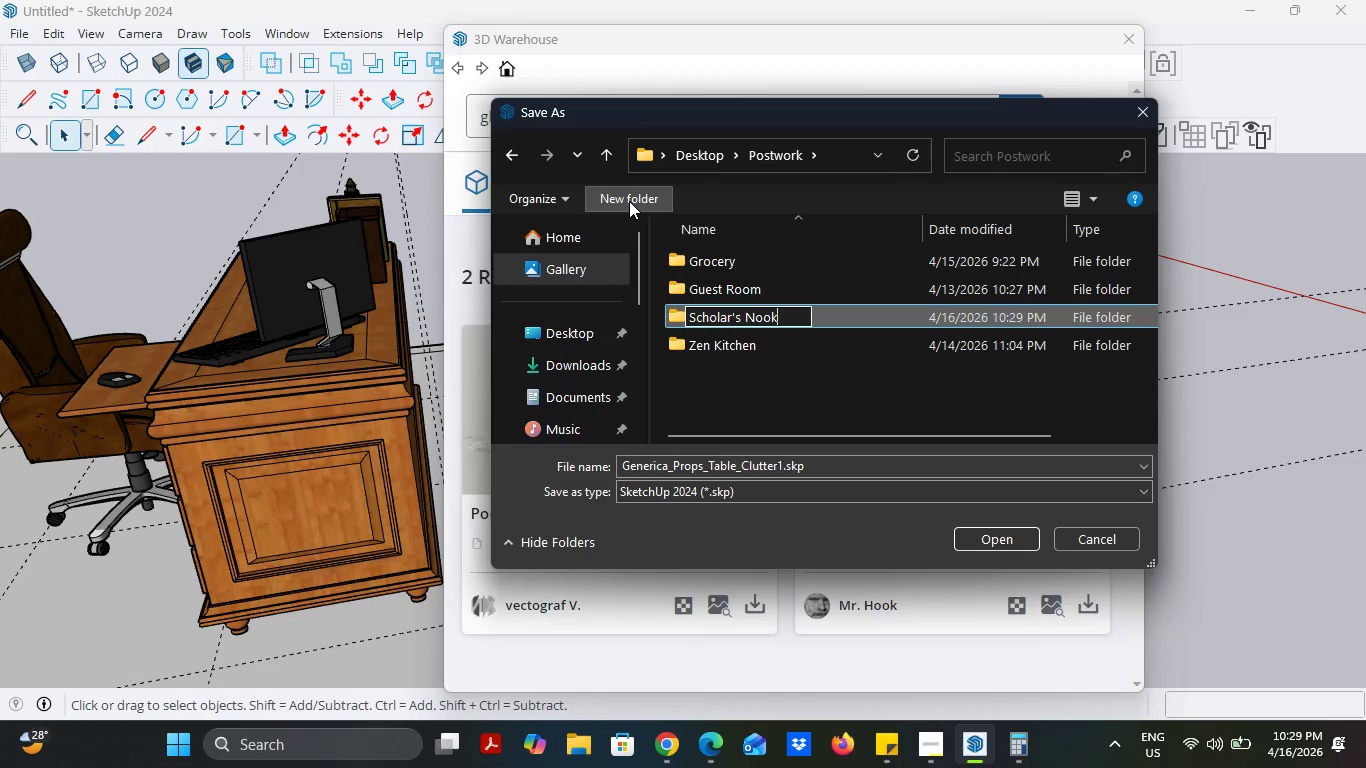 
key(Enter)
 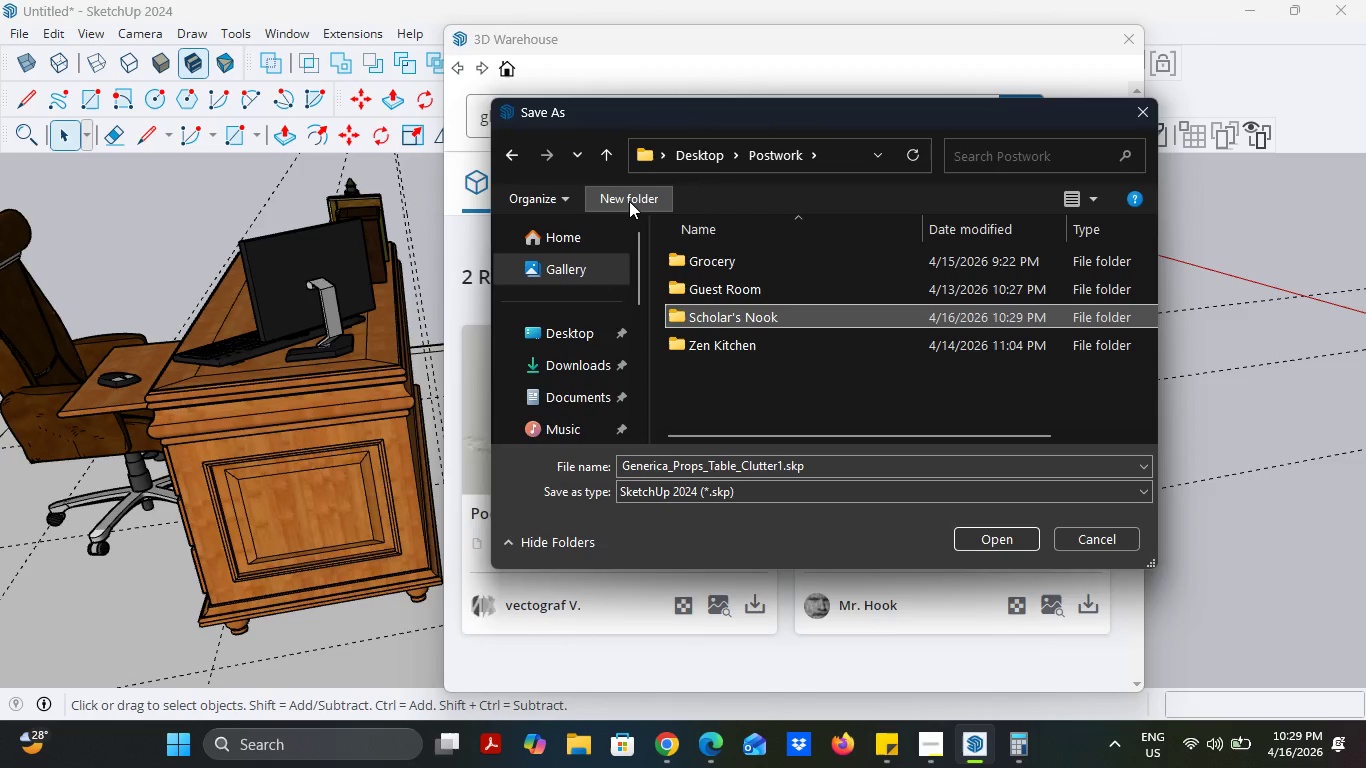 
key(Enter)
 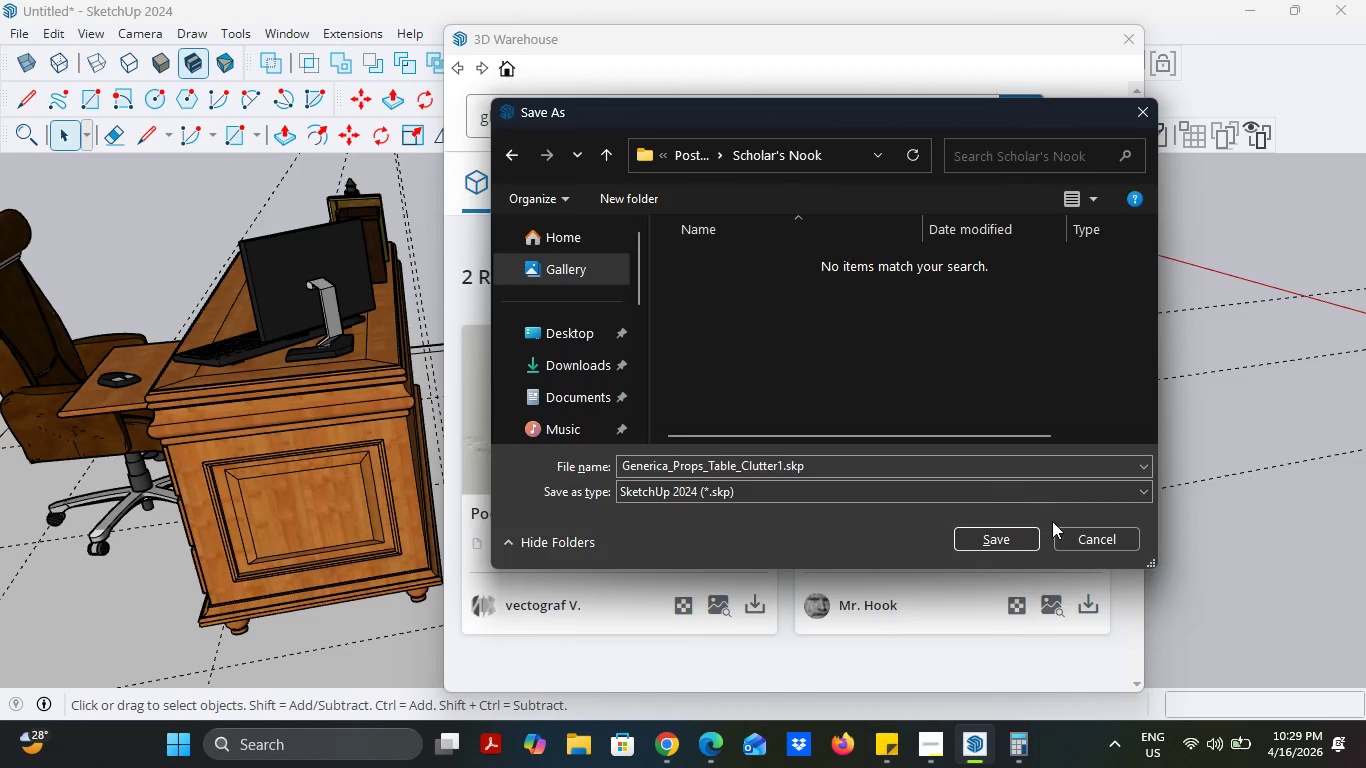 
left_click([1022, 537])
 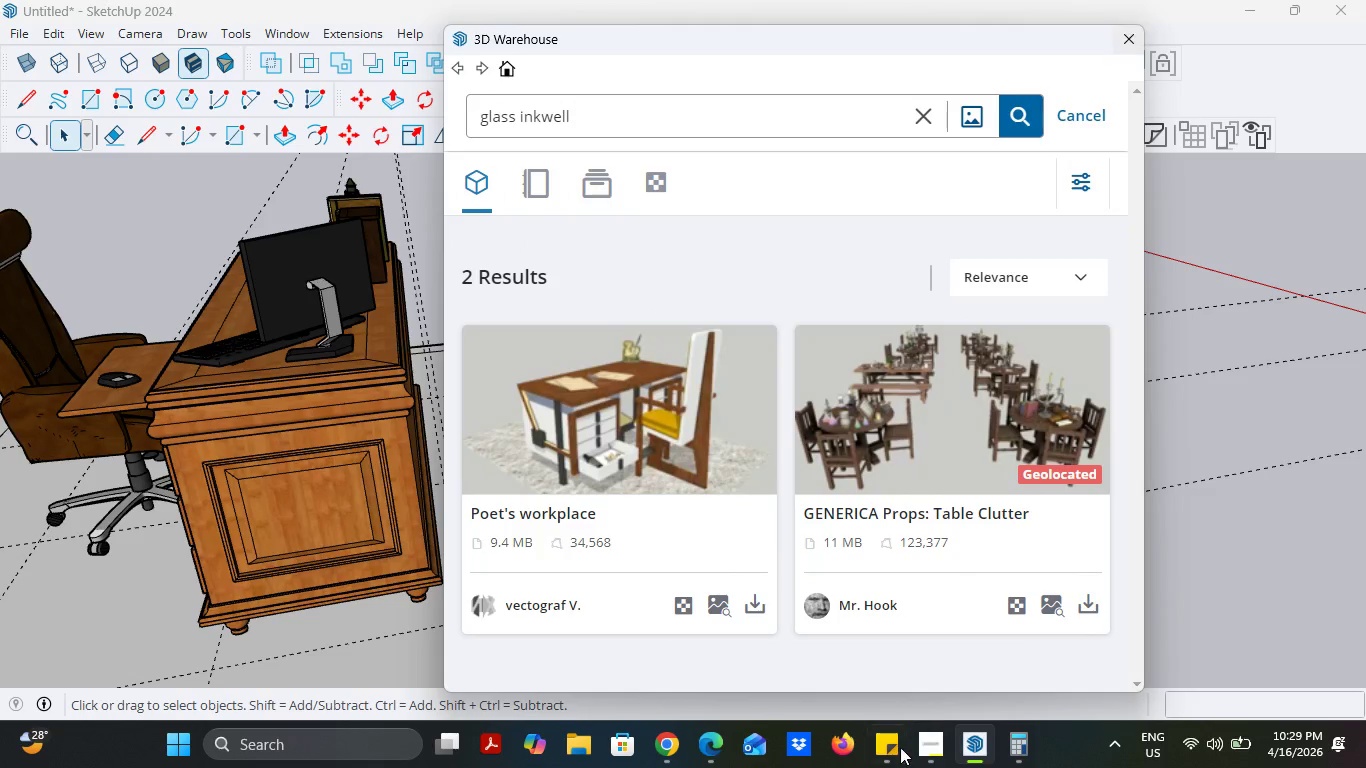 
wait(5.03)
 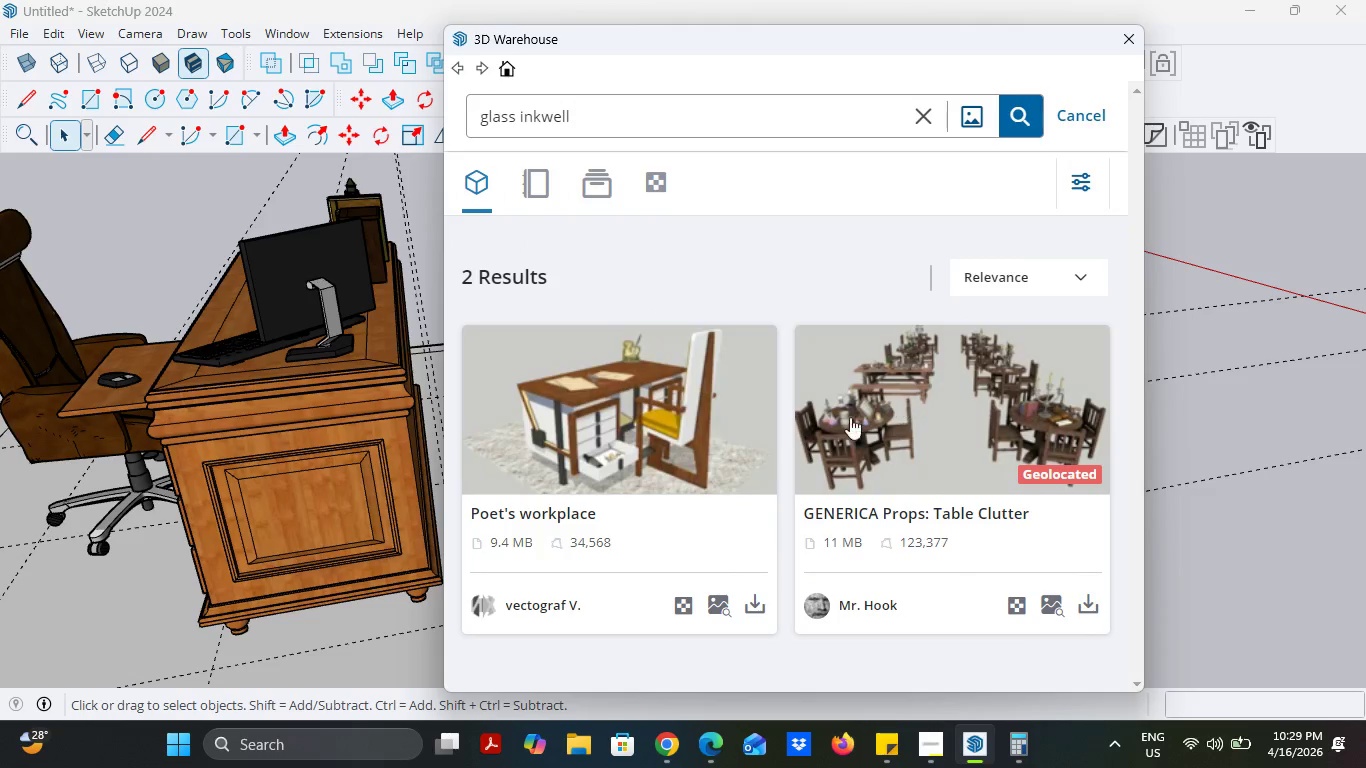 
left_click([930, 752])